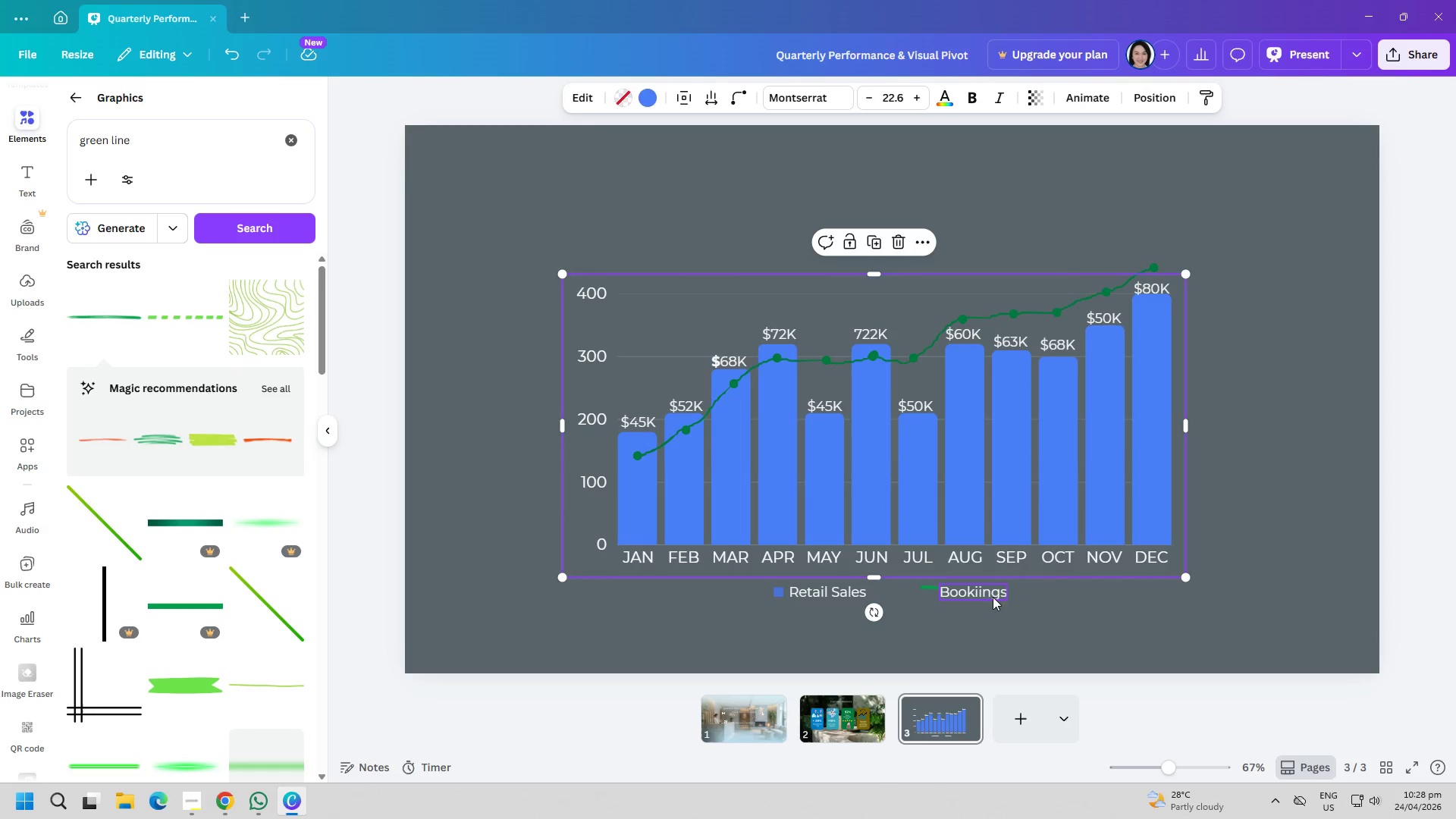 
left_click_drag(start_coordinate=[969, 595], to_coordinate=[989, 595])
 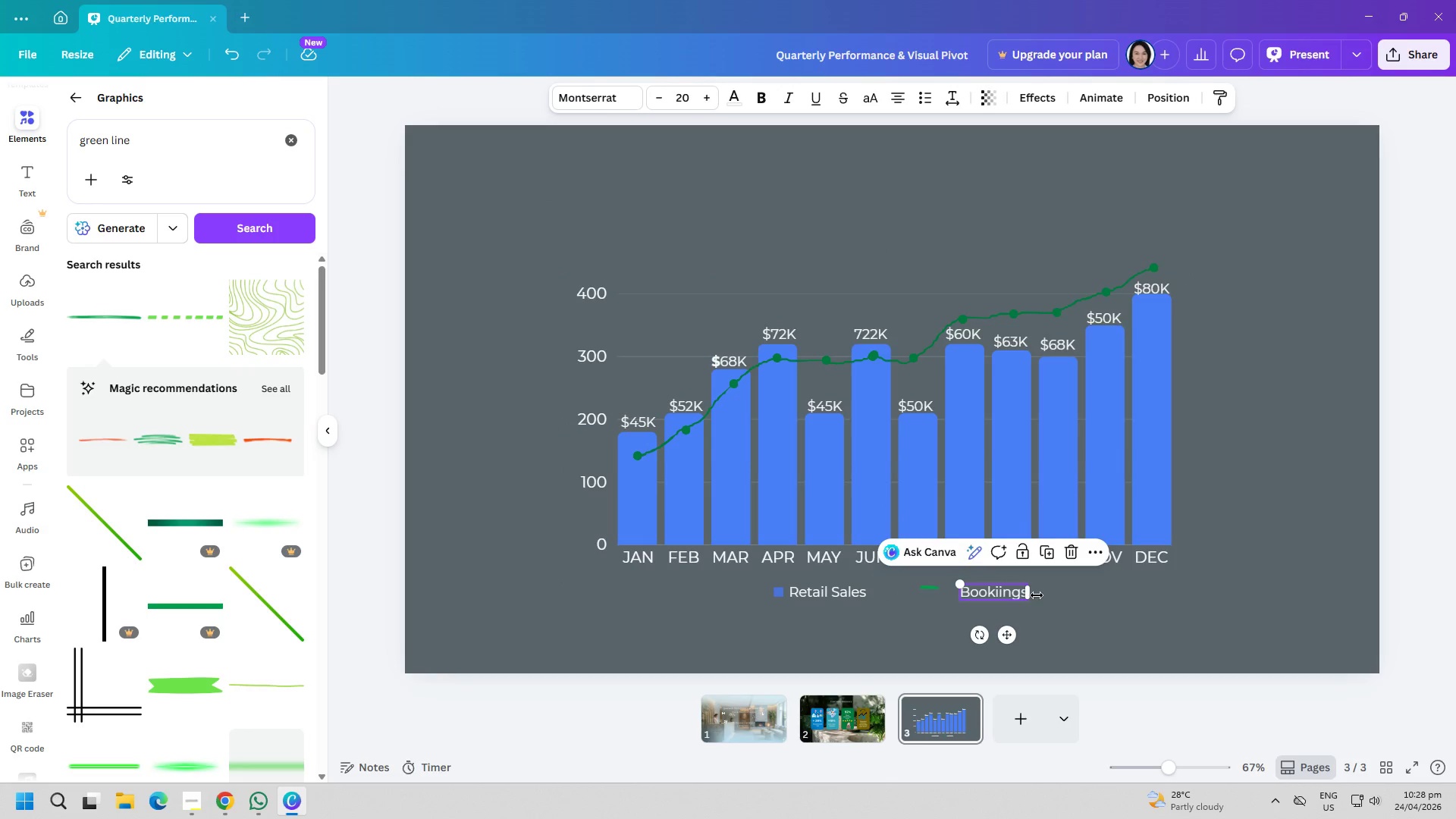 
left_click([1052, 595])
 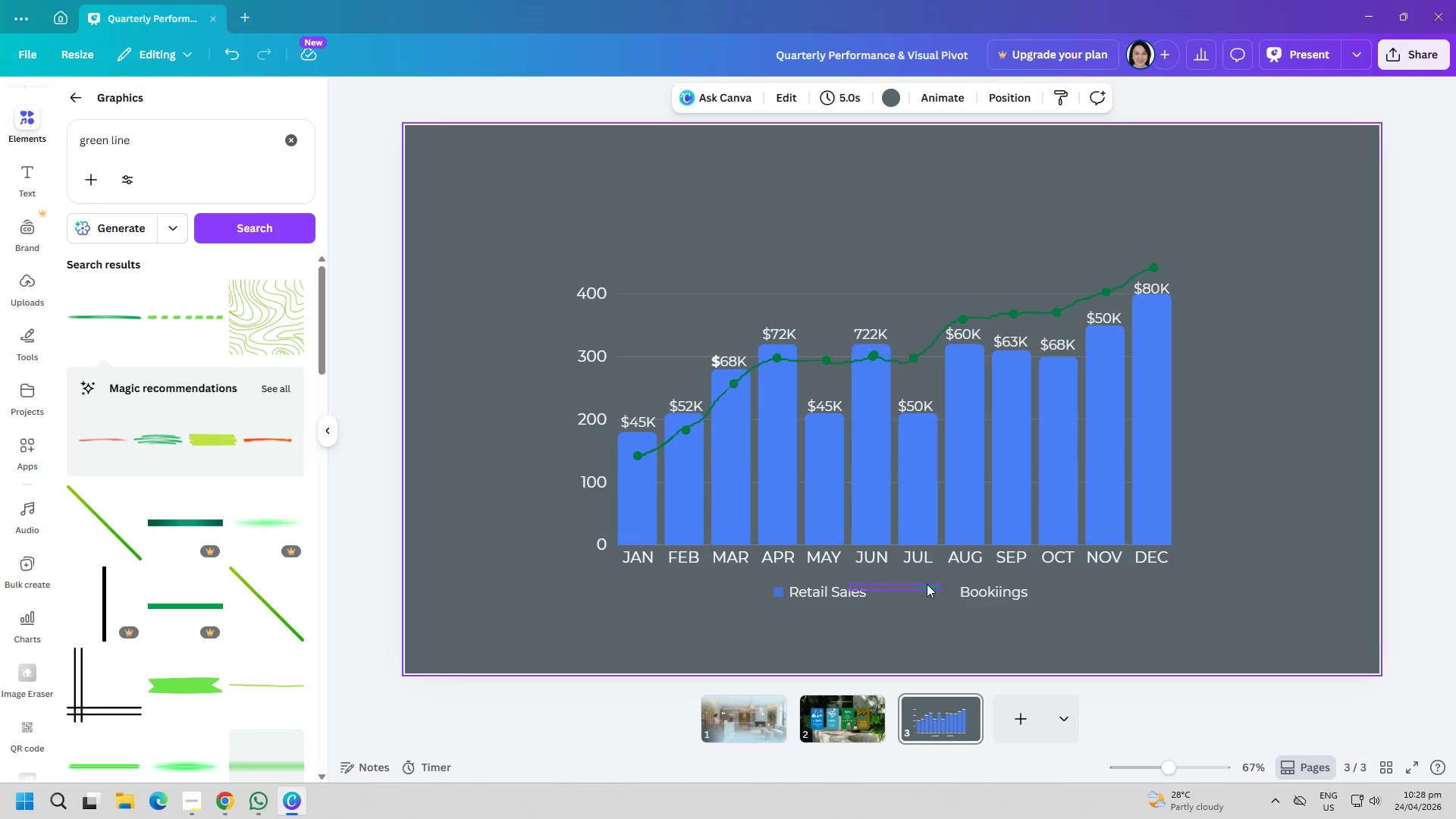 
left_click_drag(start_coordinate=[927, 584], to_coordinate=[945, 588])
 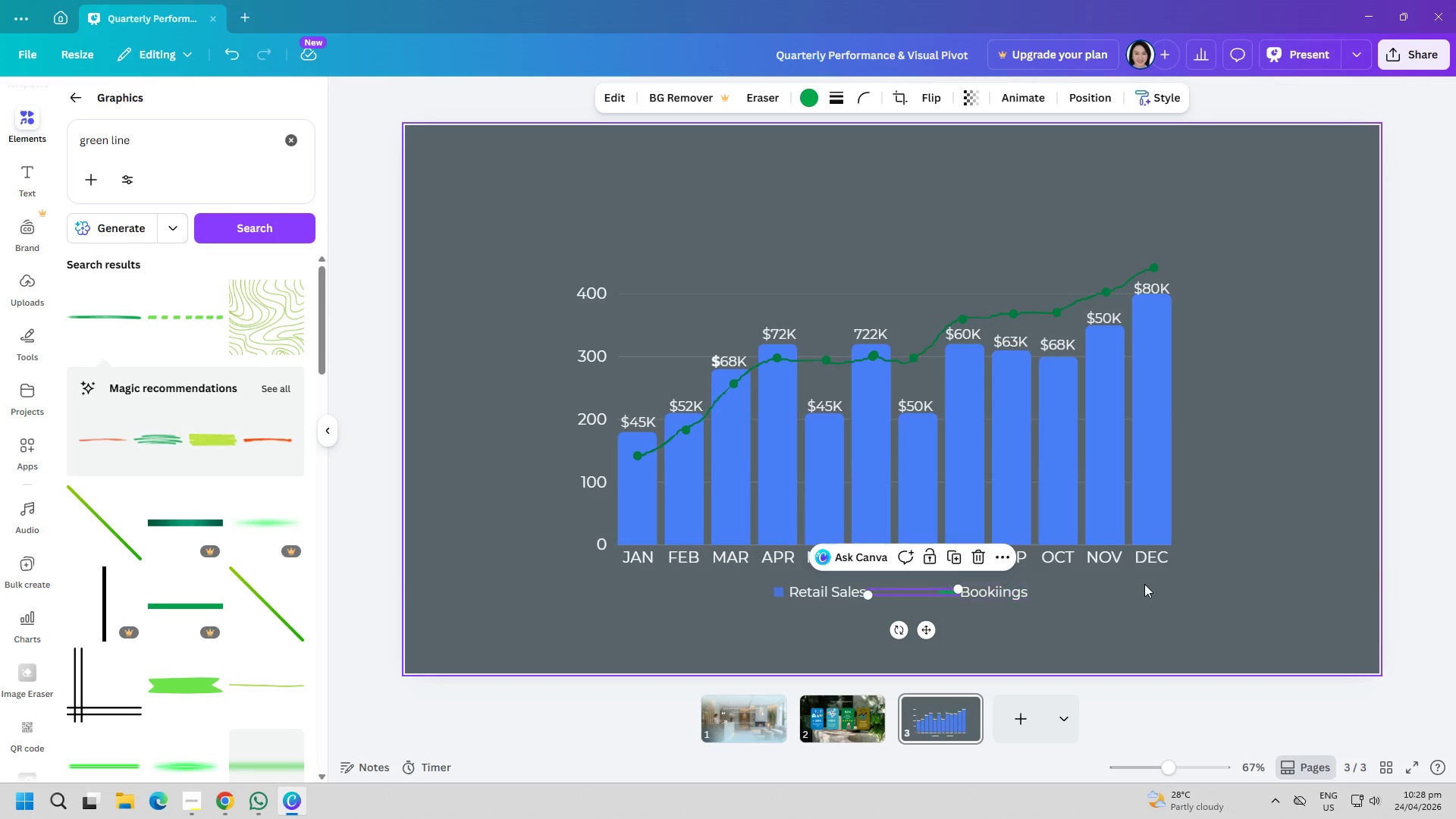 
left_click([1144, 584])
 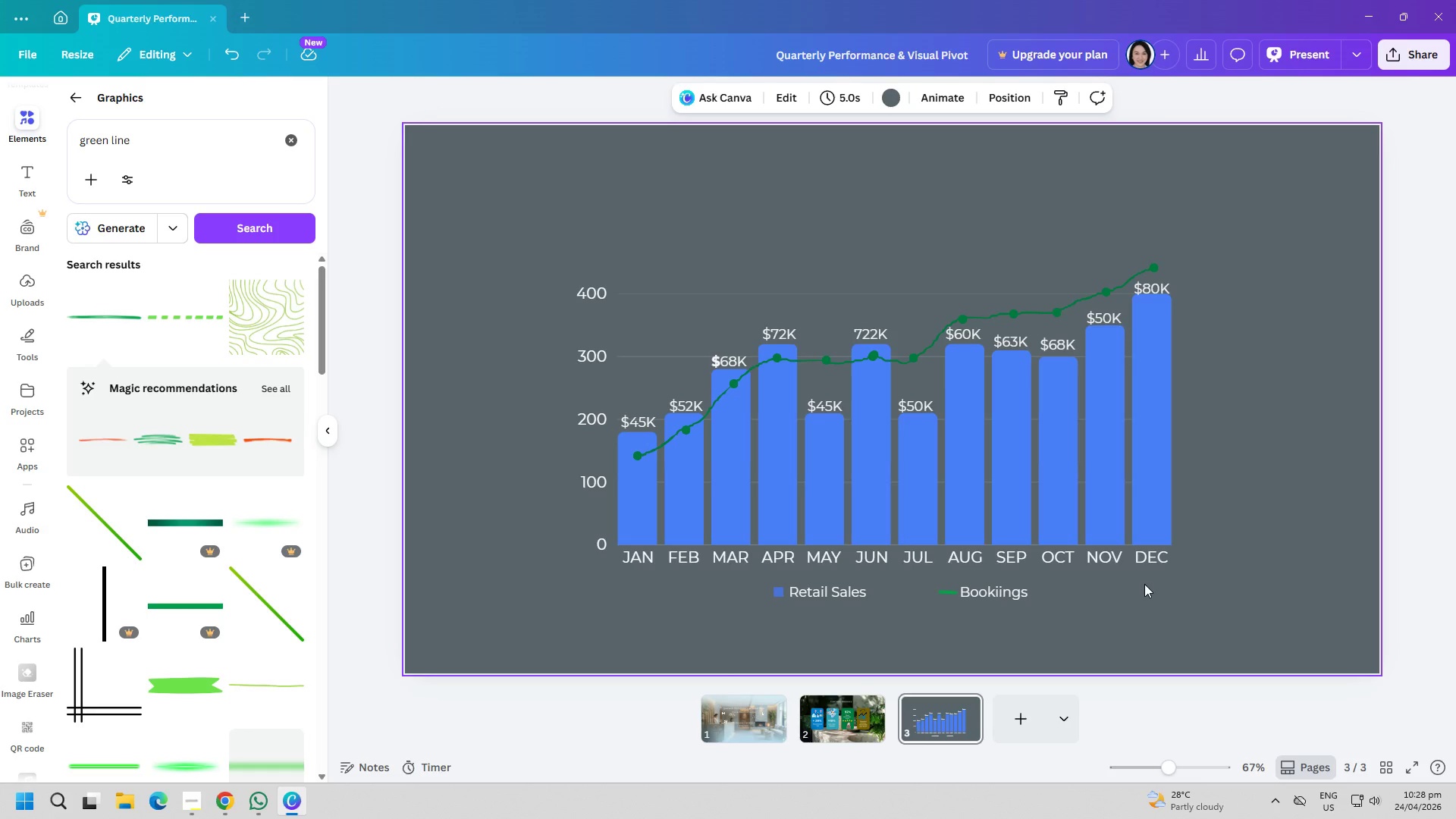 
wait(8.3)
 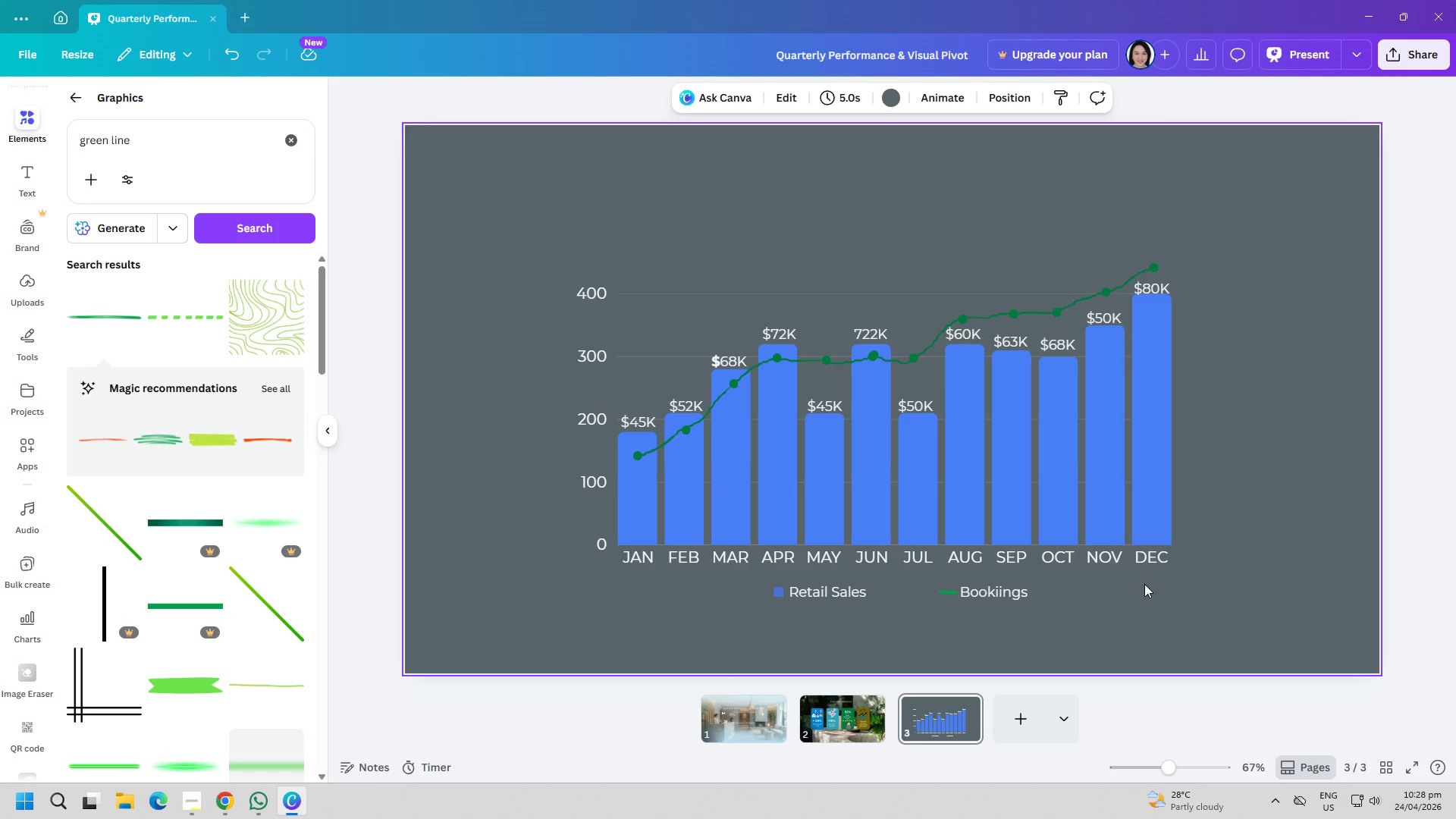 
left_click([295, 142])
 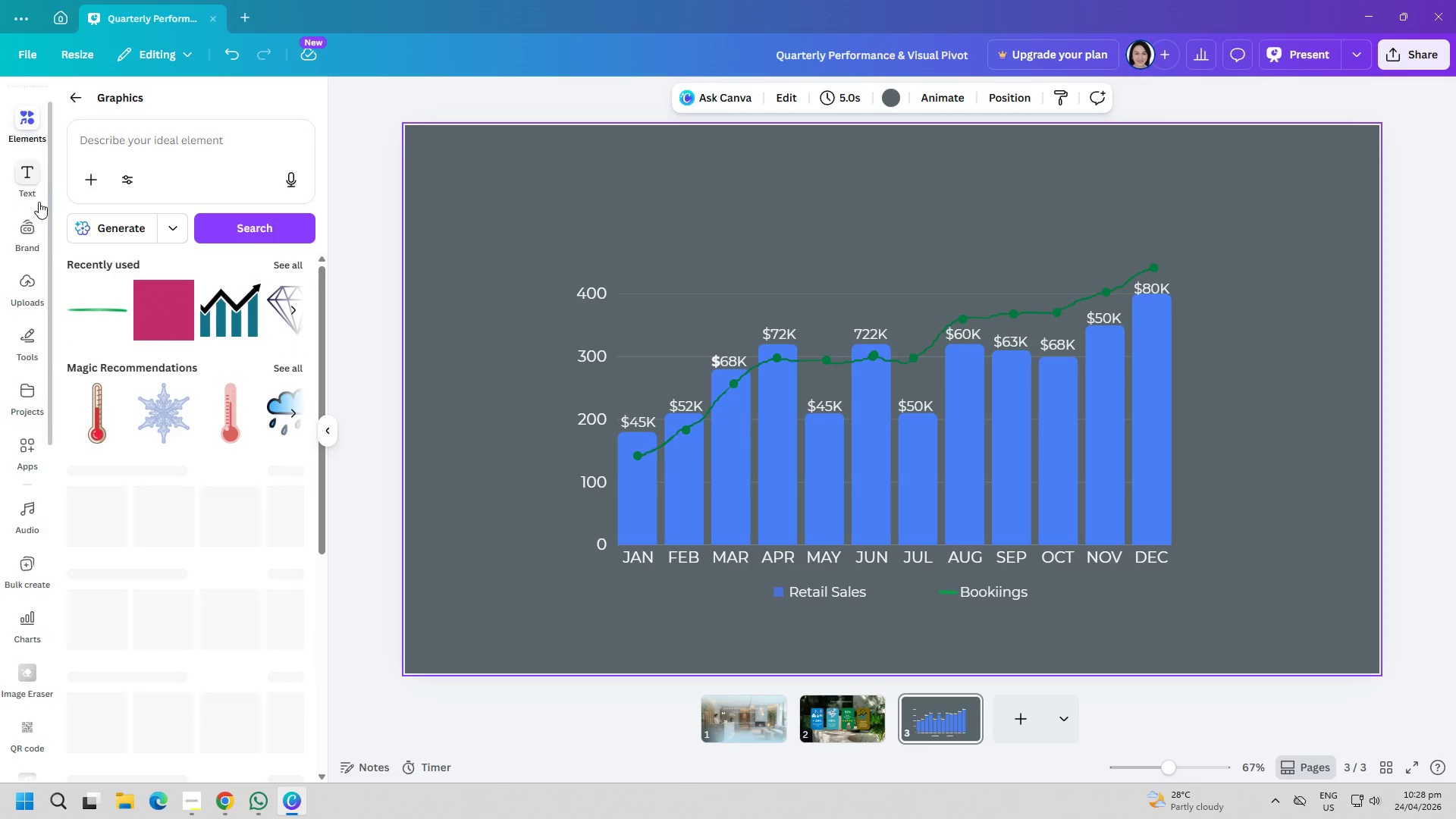 
left_click([24, 169])
 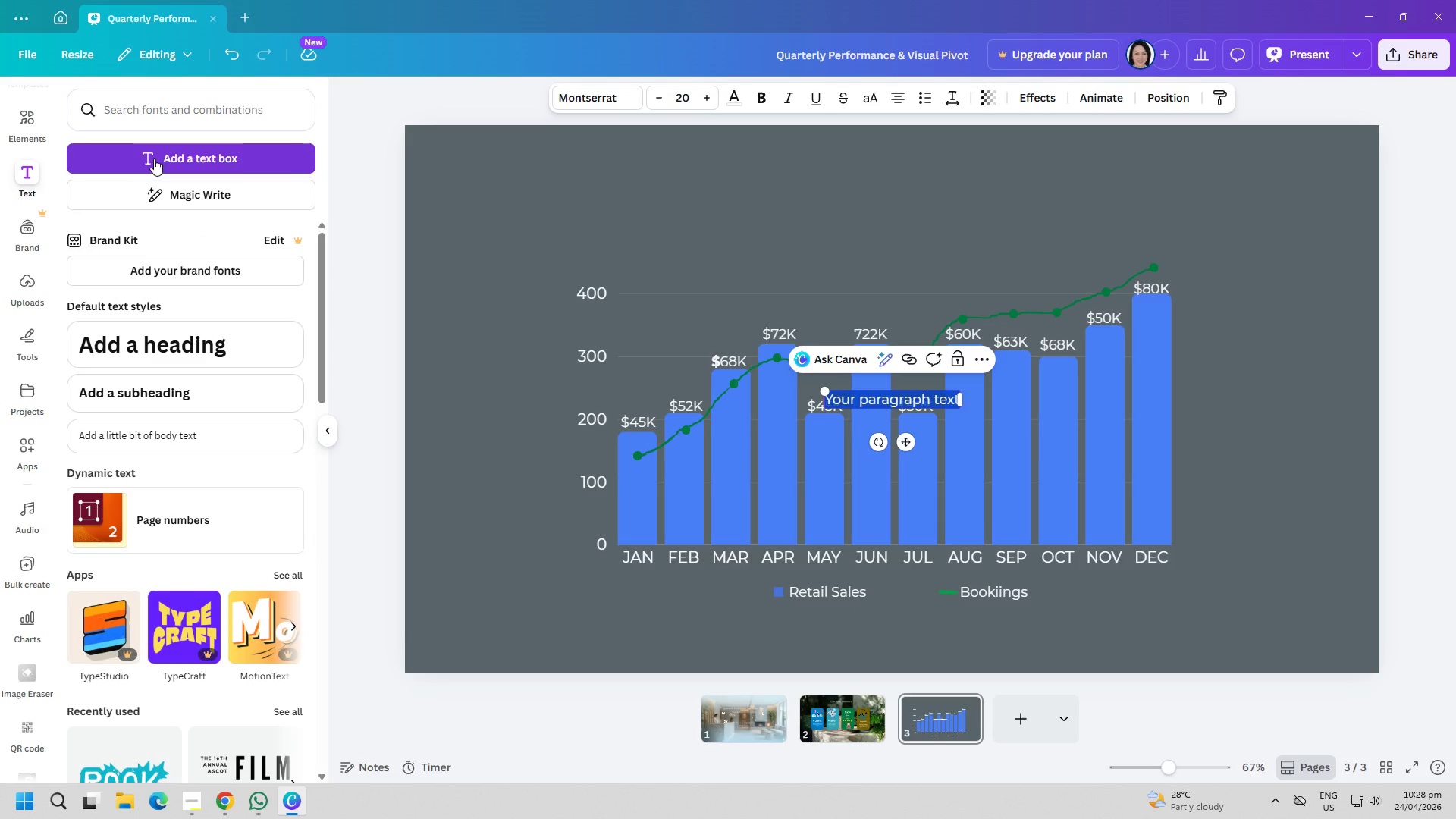 
type(RETAIL SALES ()
 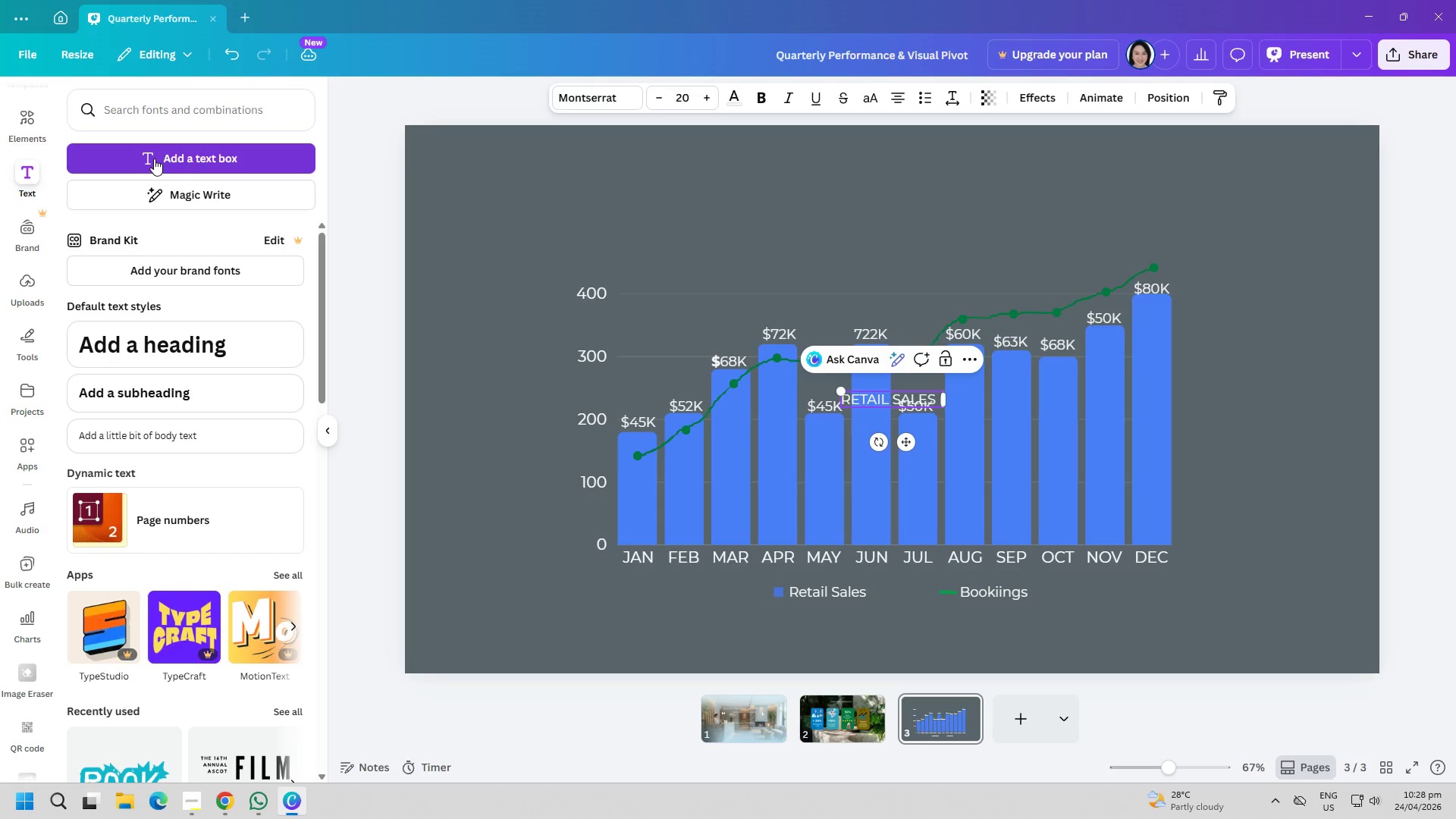 
wait(15.67)
 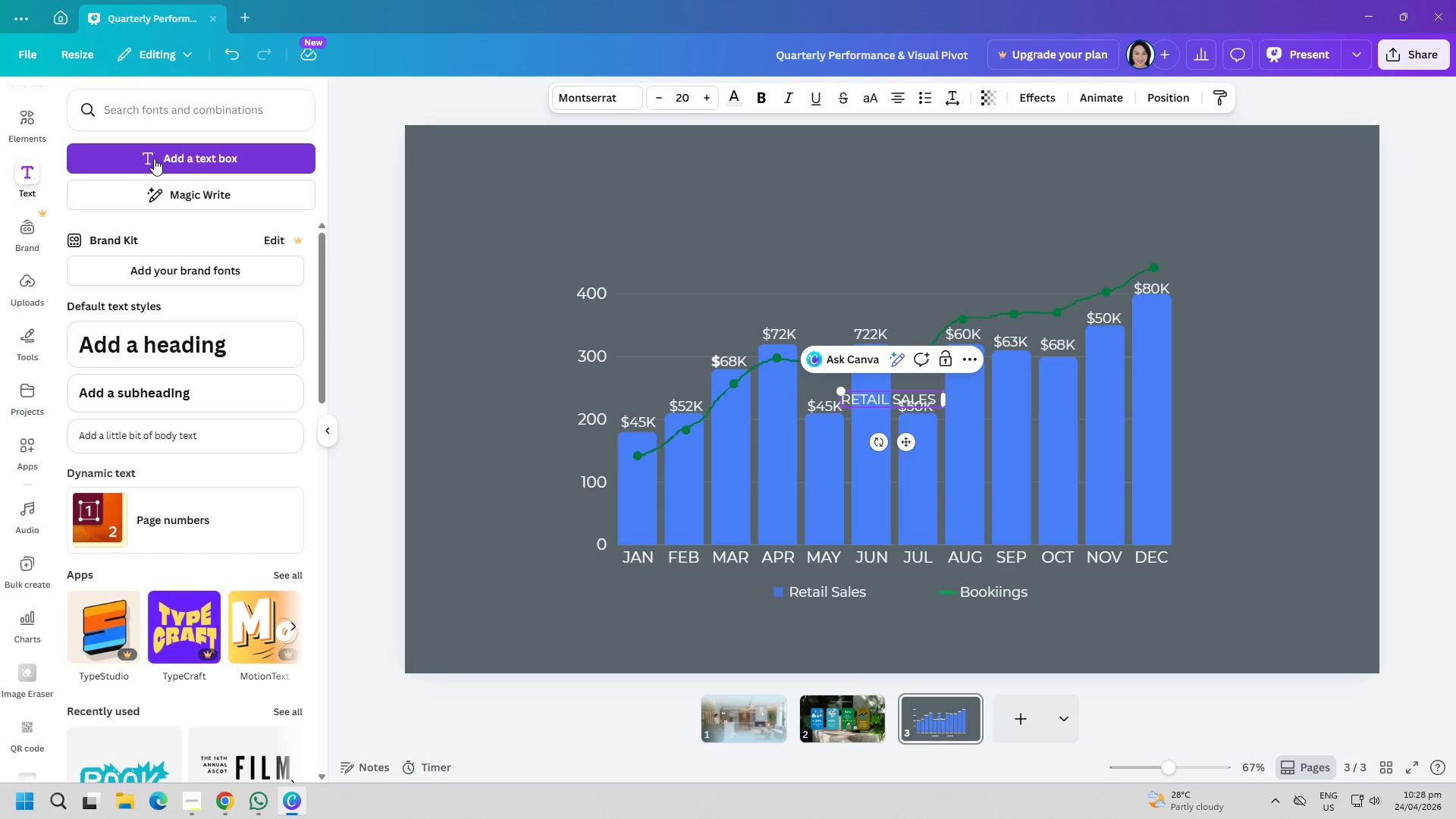 
type($K)
 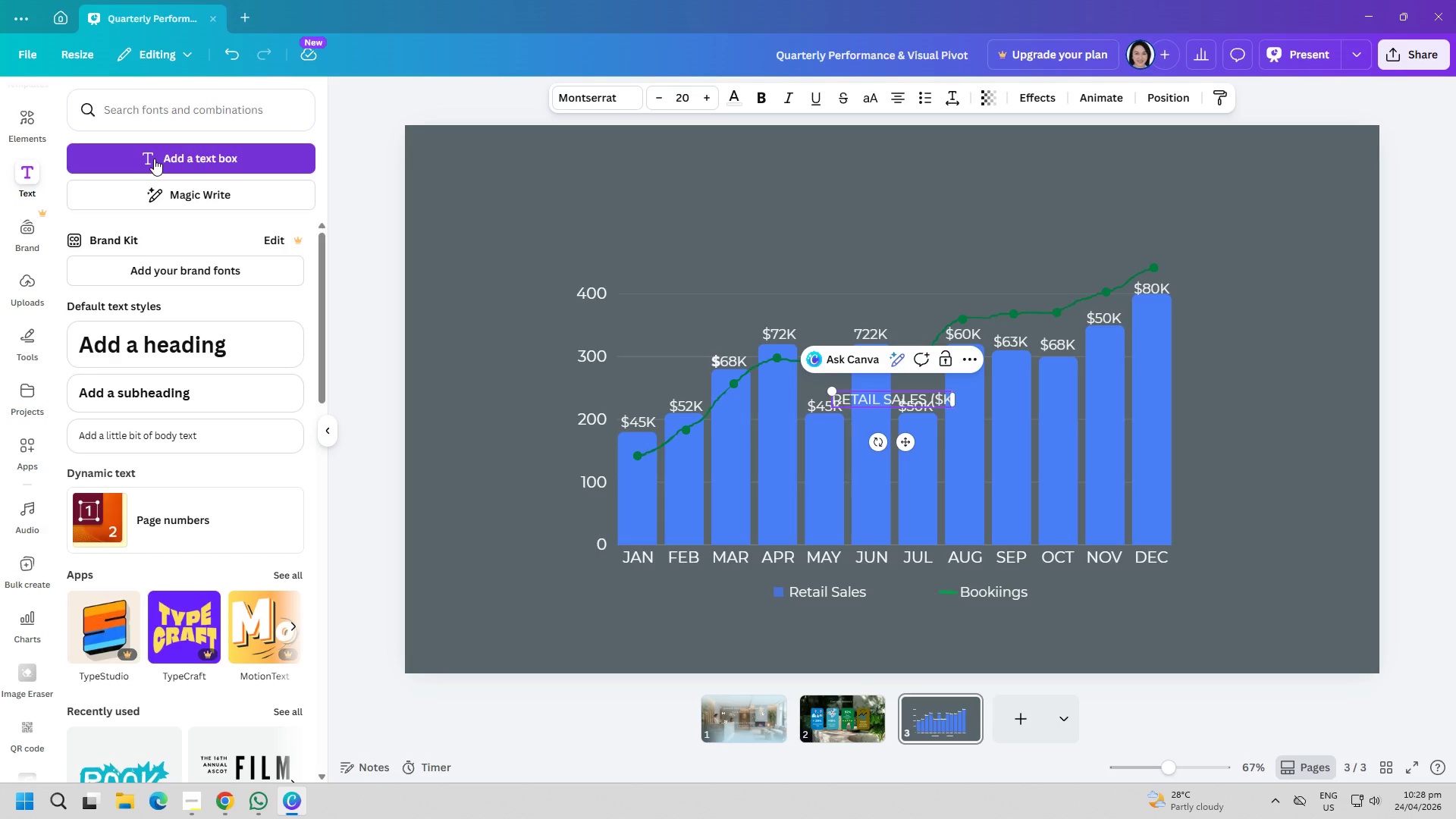 
key(Shift+0)
 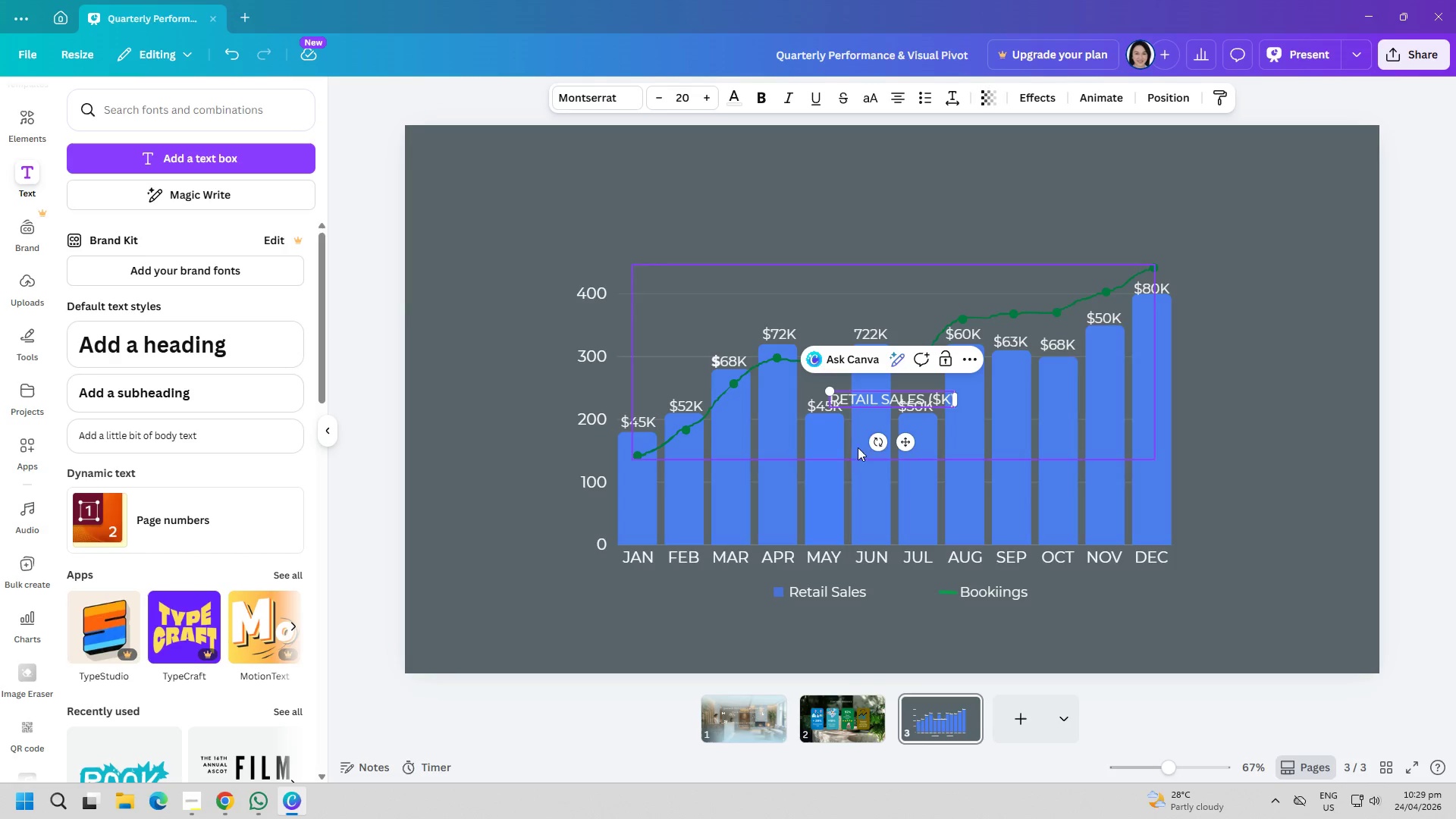 
left_click_drag(start_coordinate=[882, 441], to_coordinate=[974, 409])
 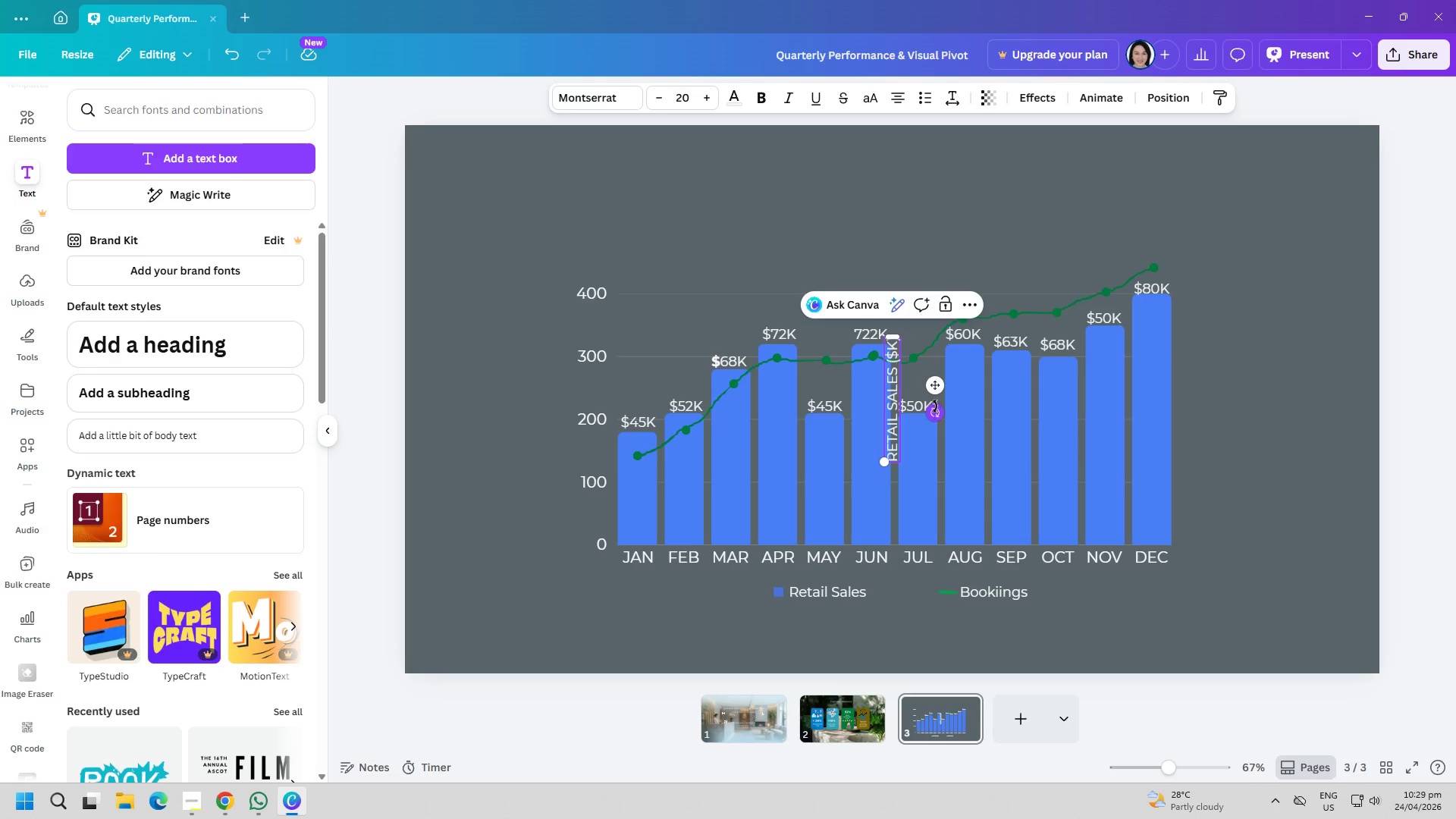 
left_click_drag(start_coordinate=[935, 384], to_coordinate=[597, 404])
 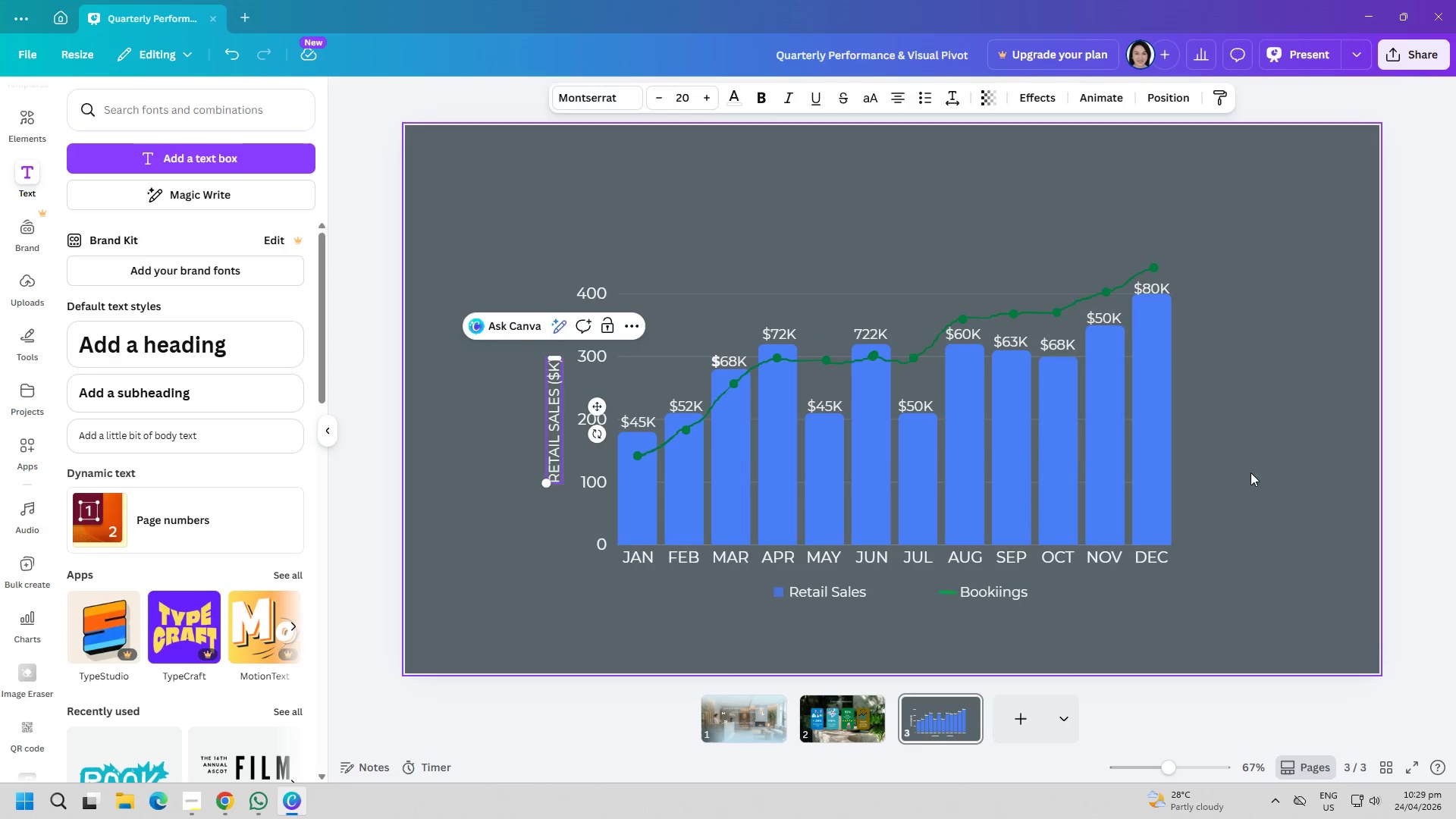 
left_click([1250, 472])
 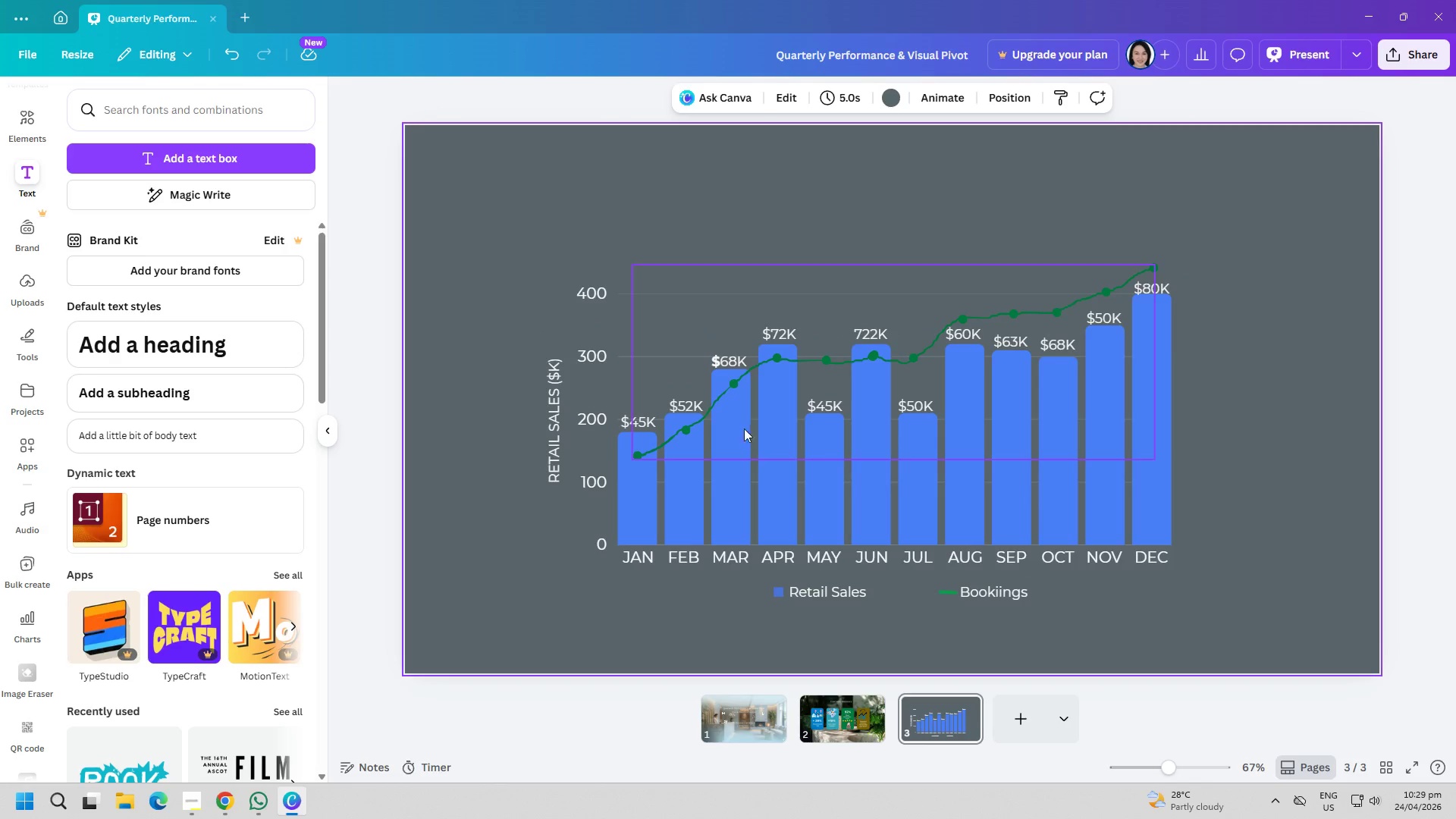 
left_click([250, 164])
 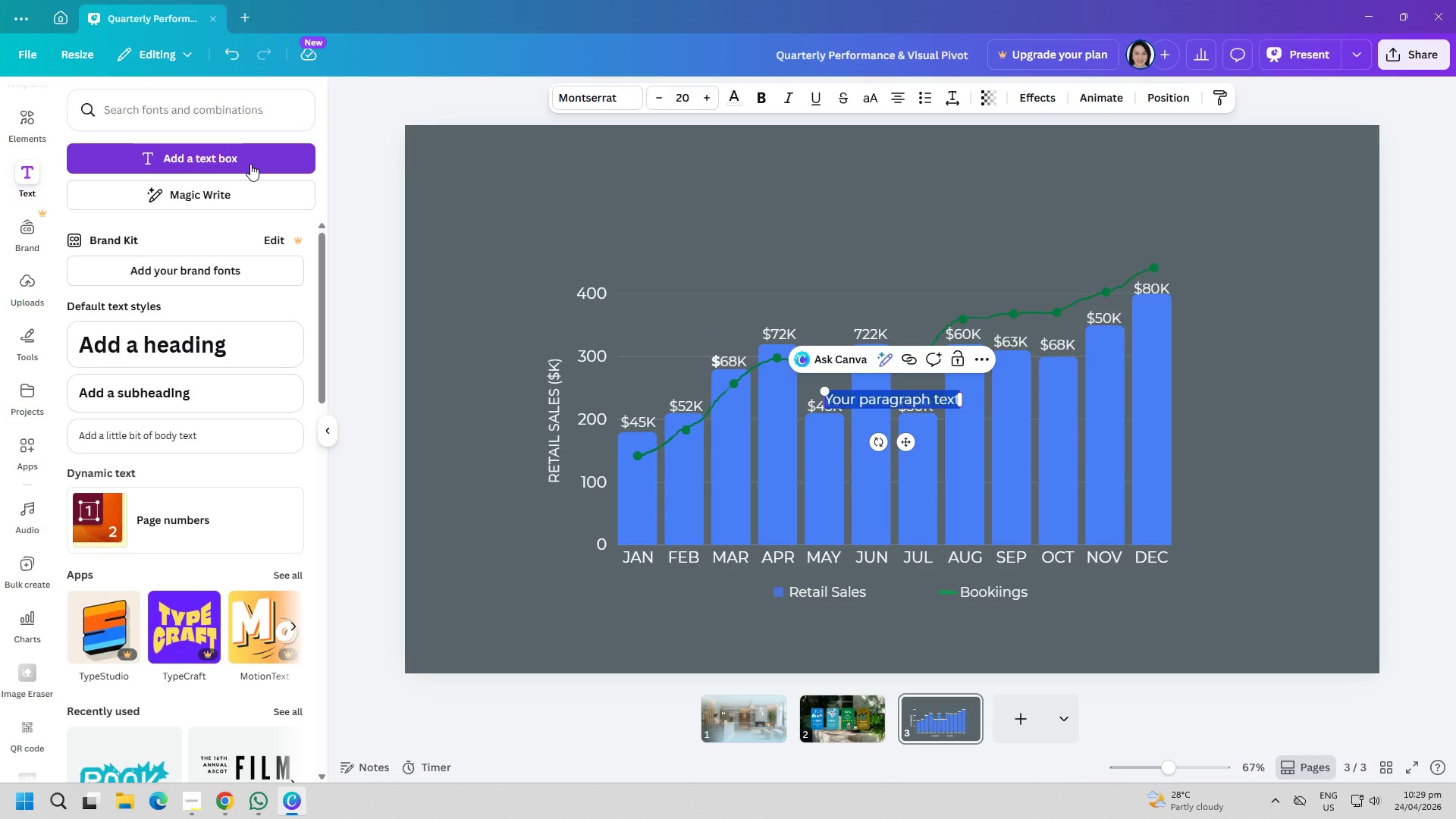 
type(bookin)
key(Backspace)
key(Backspace)
key(Backspace)
key(Backspace)
key(Backspace)
key(Backspace)
type(BOOKING (TOTAL))
 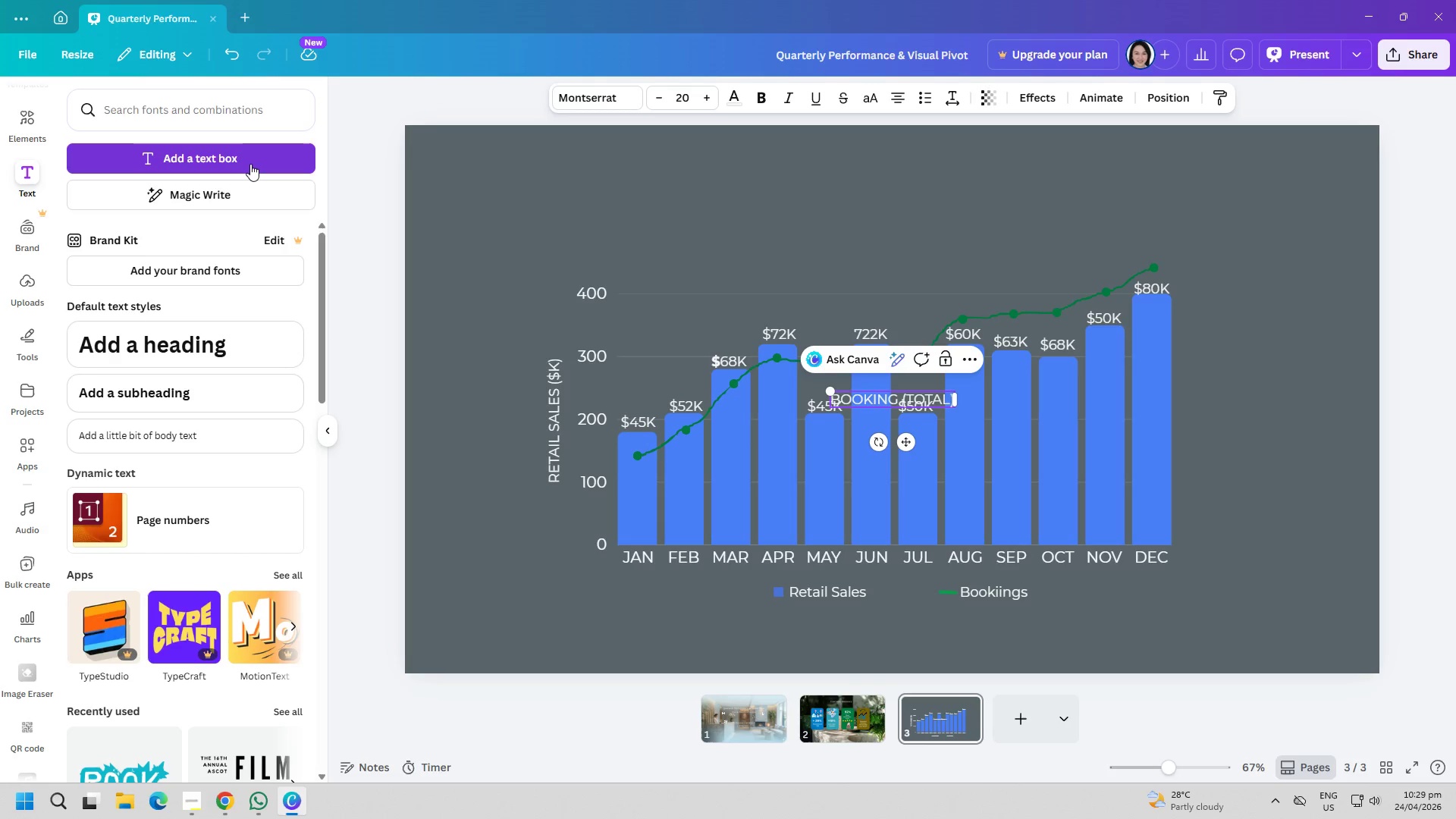 
left_click_drag(start_coordinate=[910, 447], to_coordinate=[1256, 474])
 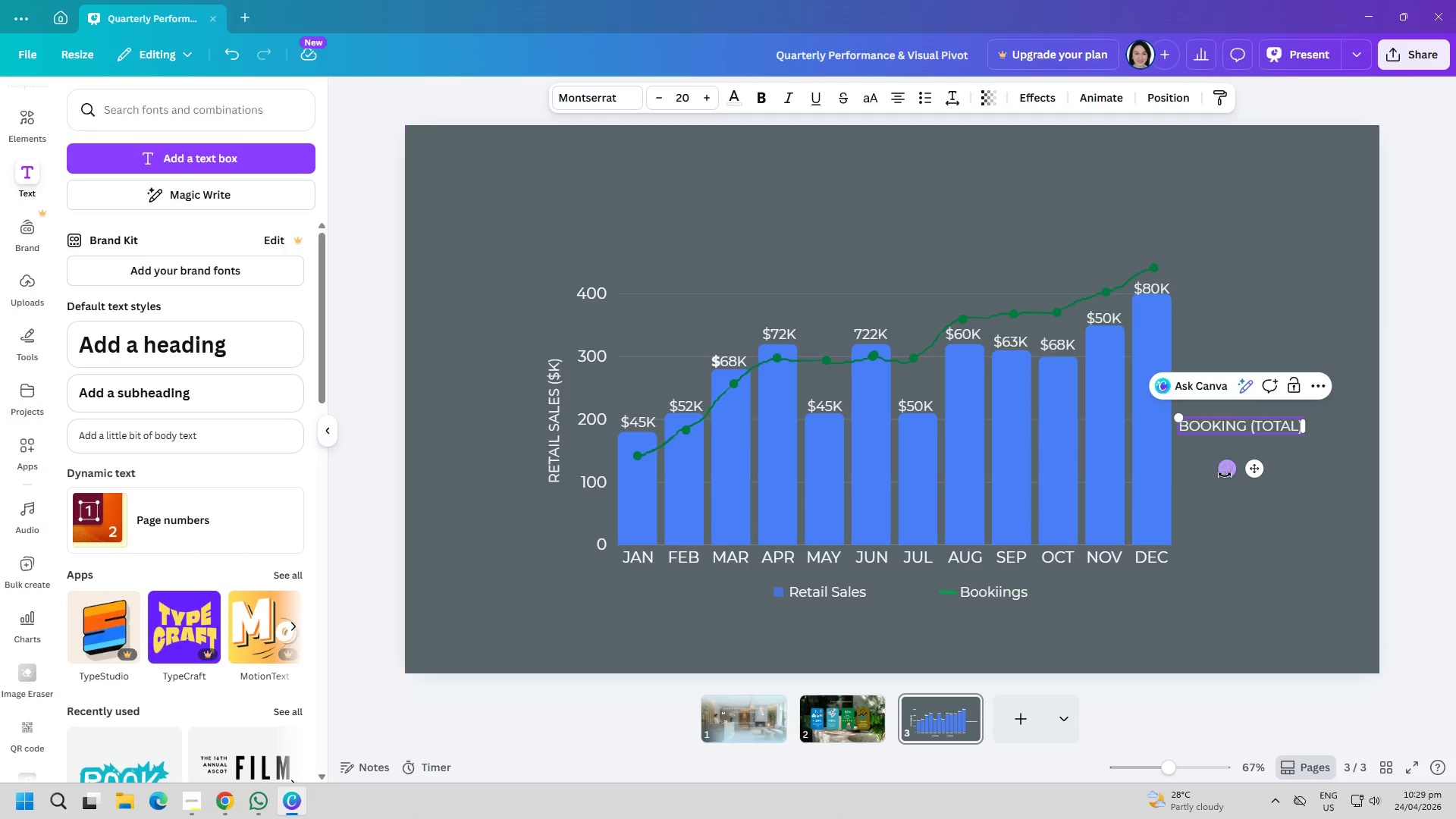 
left_click_drag(start_coordinate=[1226, 472], to_coordinate=[1314, 440])
 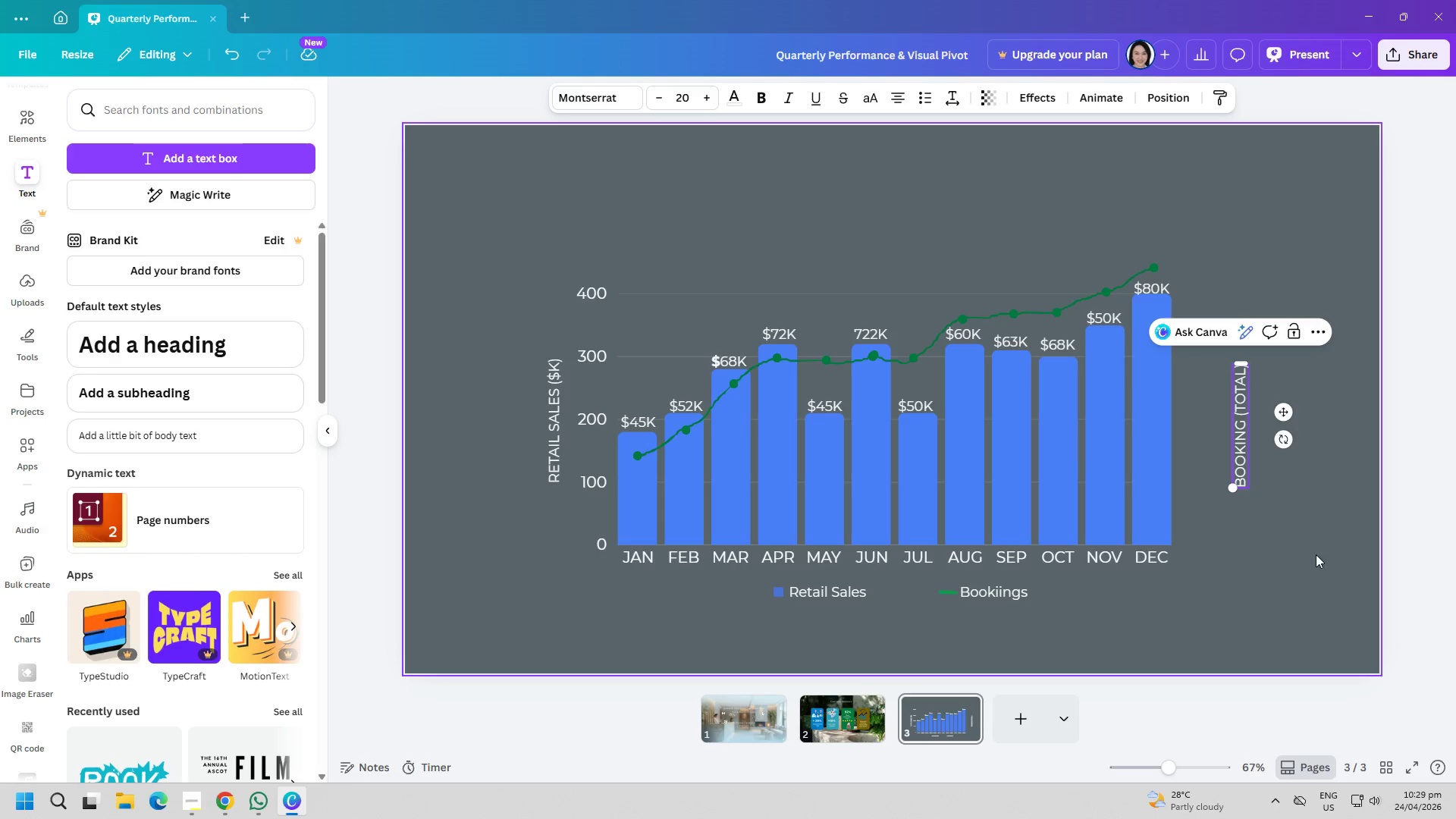 
left_click([1316, 559])
 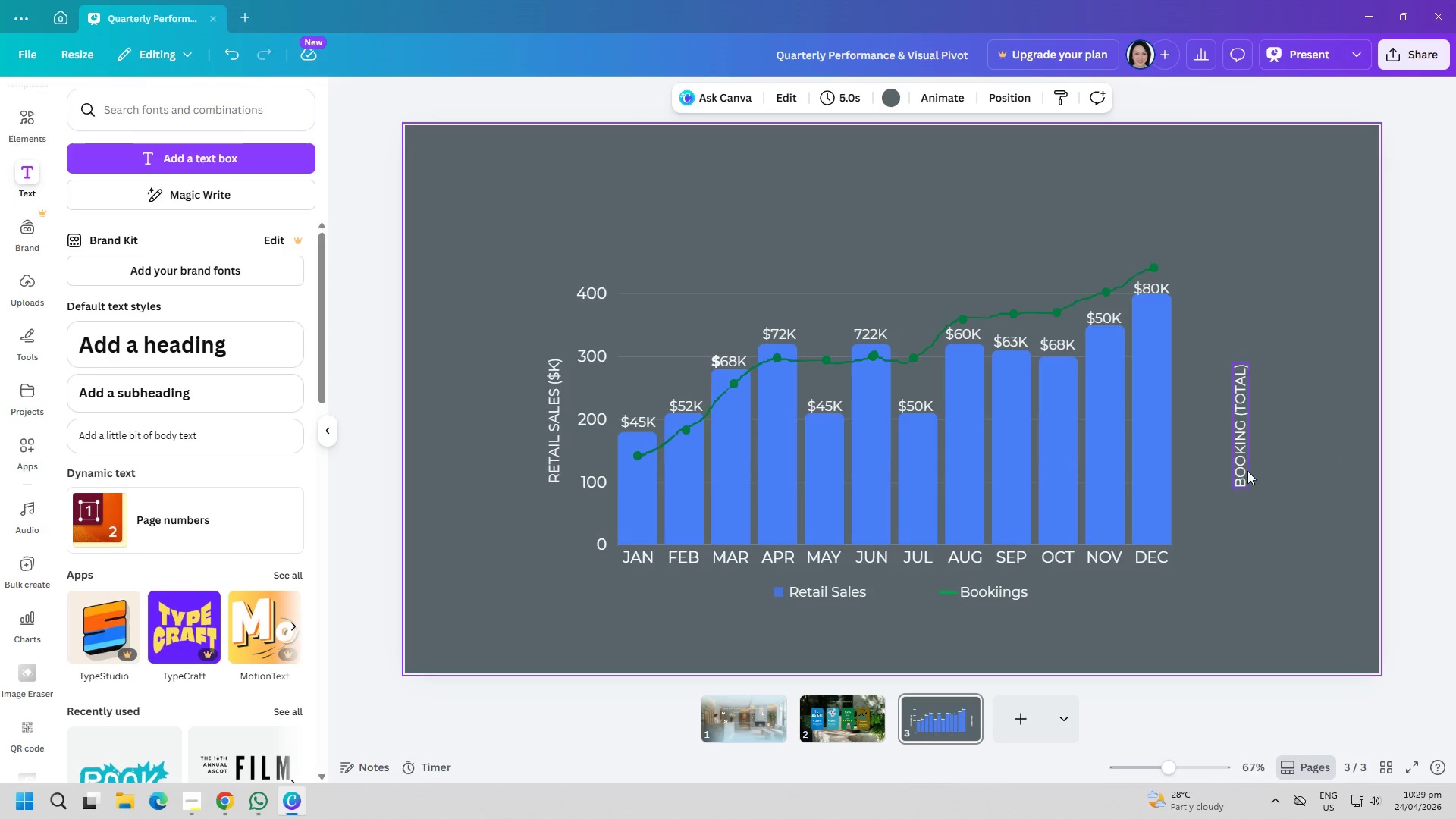 
left_click_drag(start_coordinate=[1241, 464], to_coordinate=[1198, 456])
 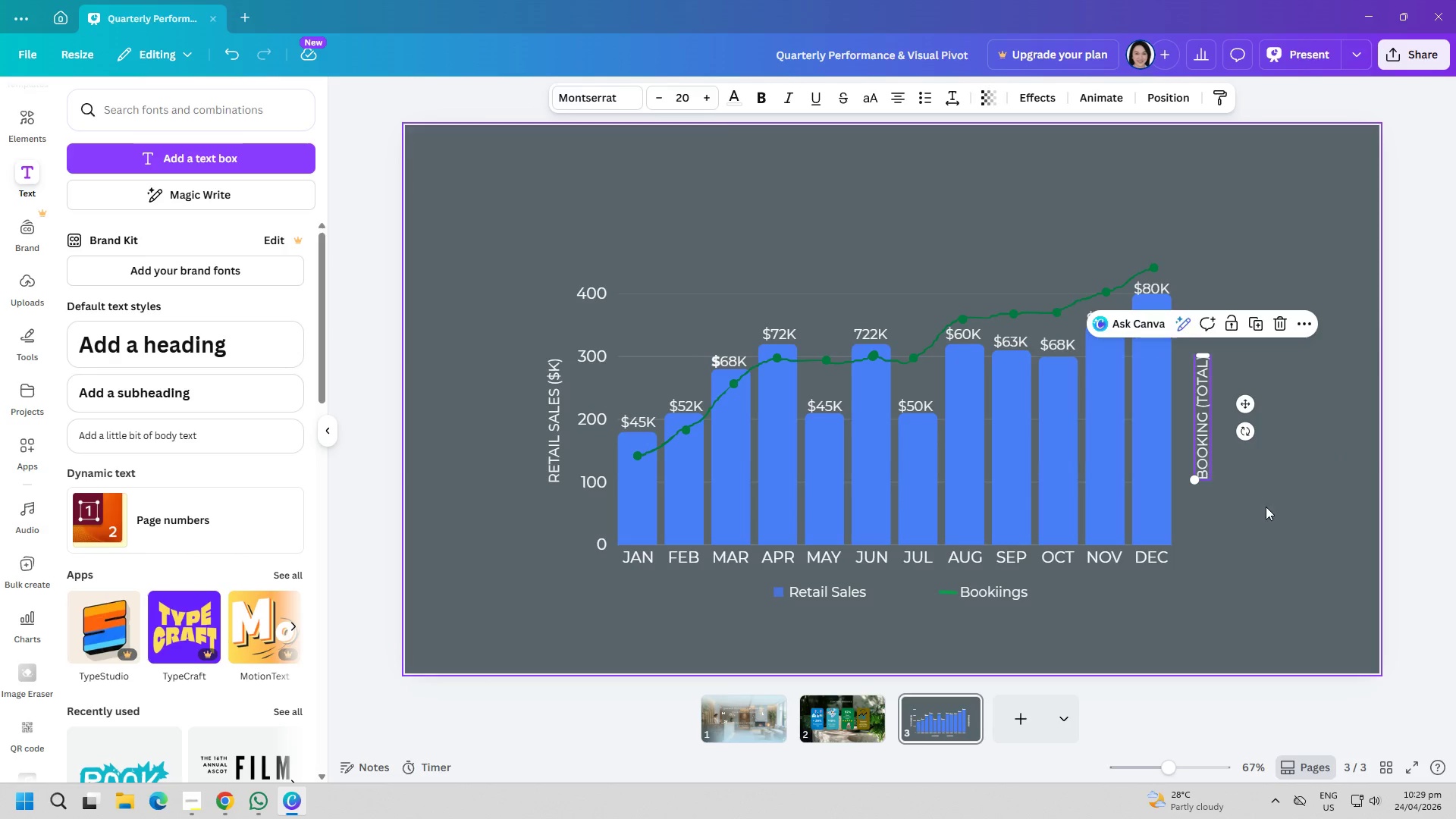 
left_click([1266, 507])
 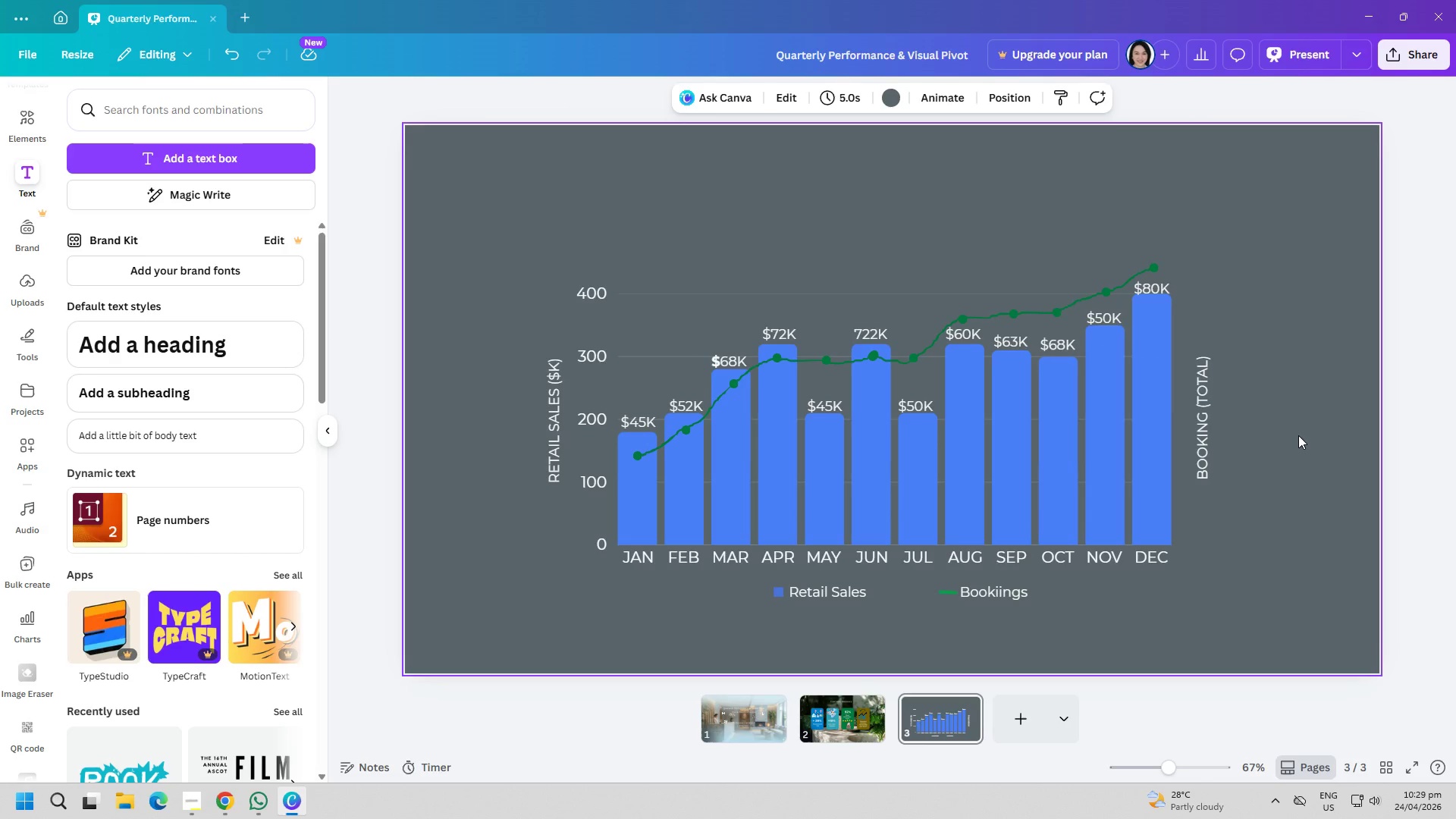 
wait(5.89)
 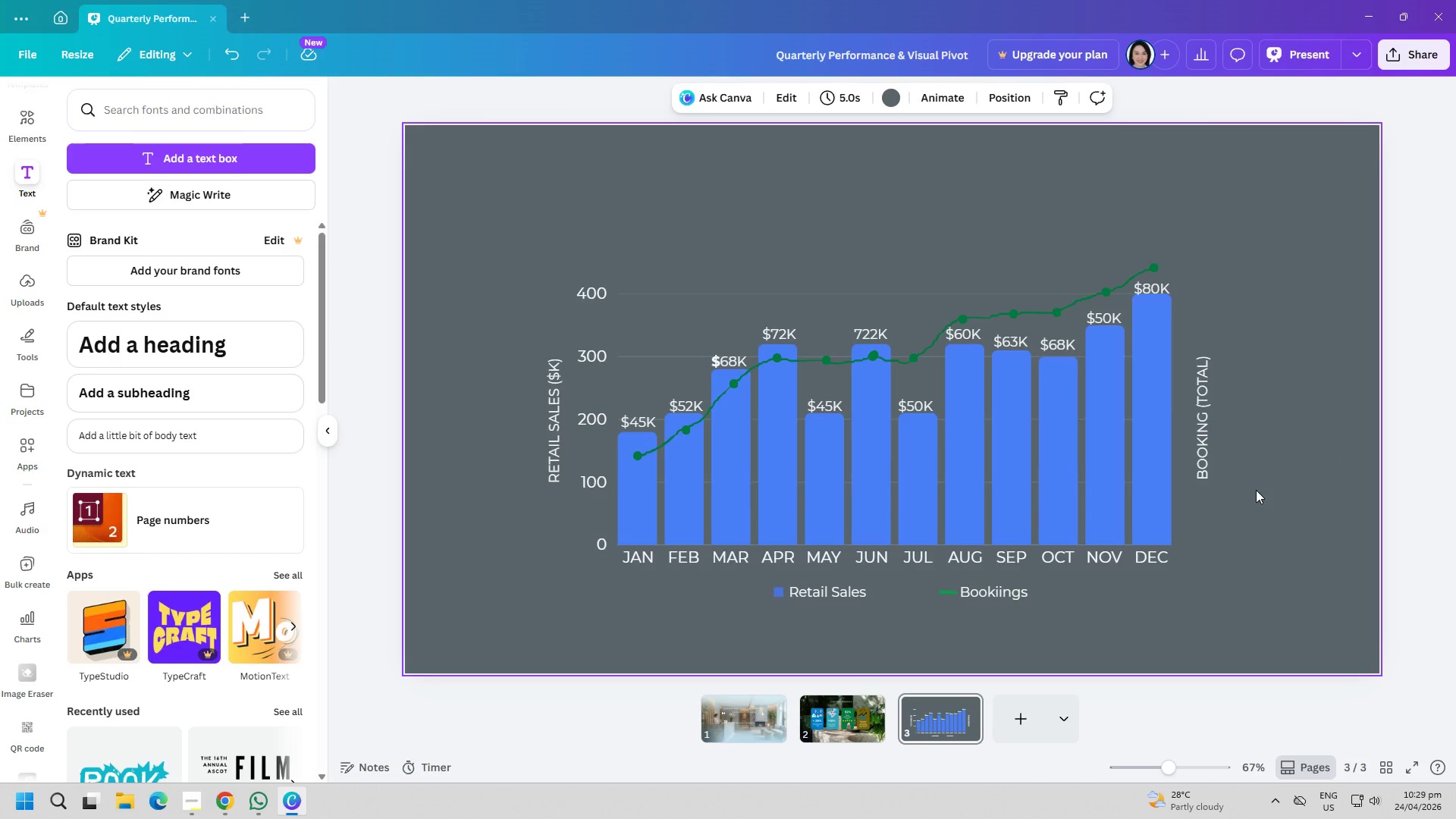 
left_click([196, 814])